 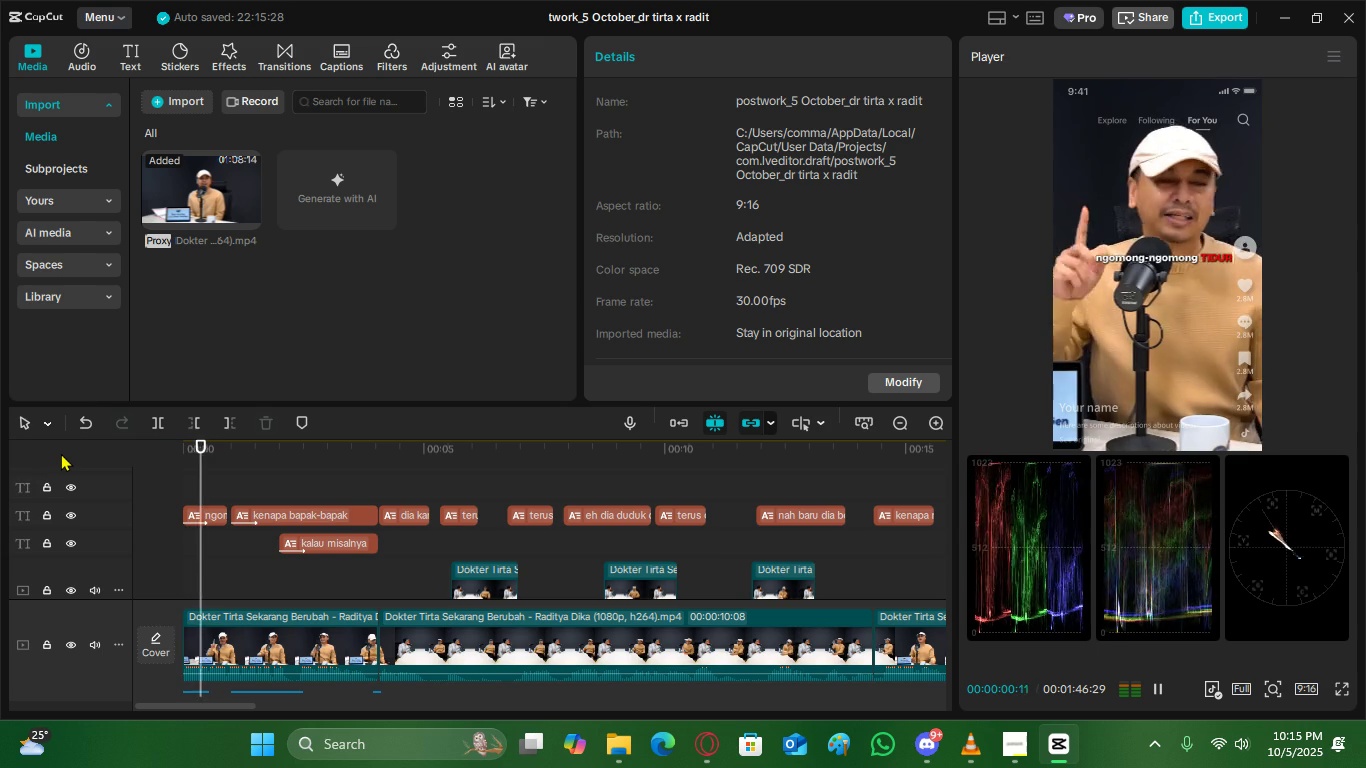 
key(Space)
 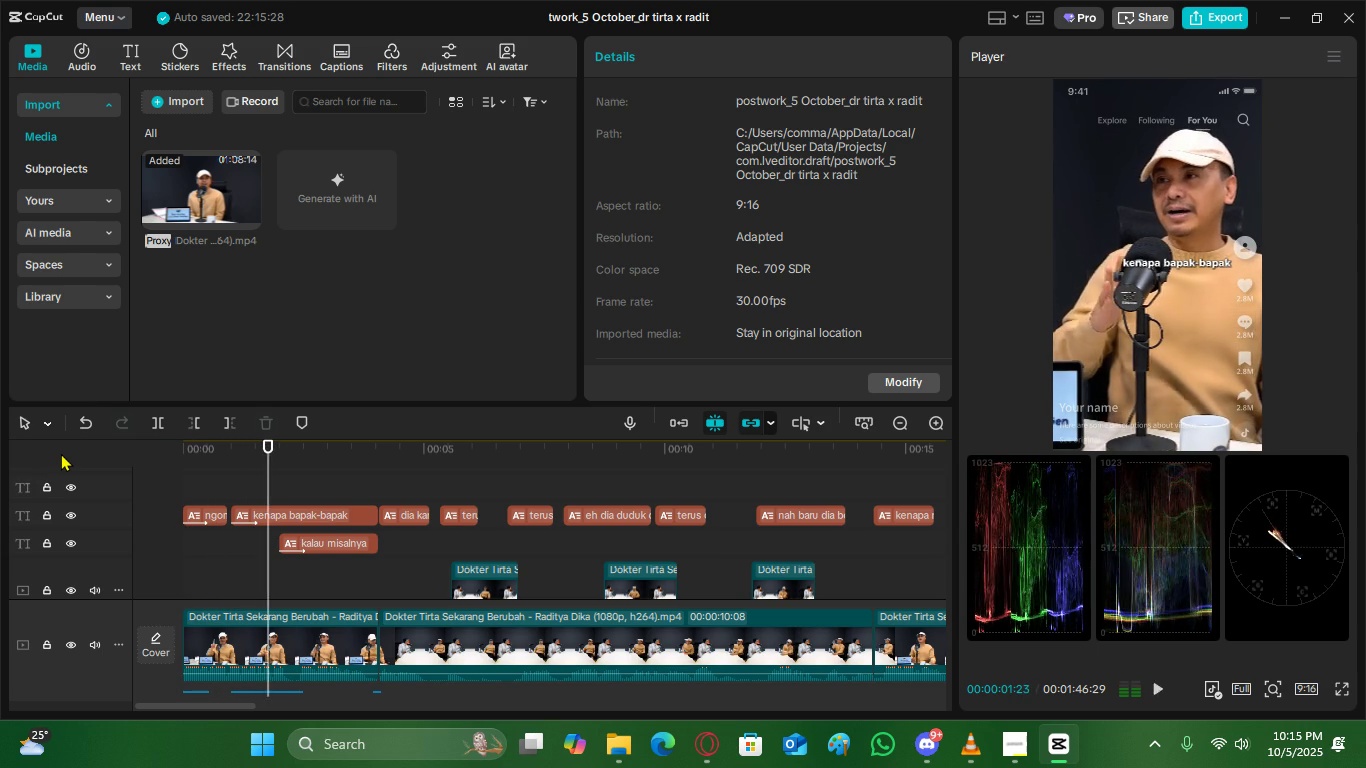 
key(Space)
 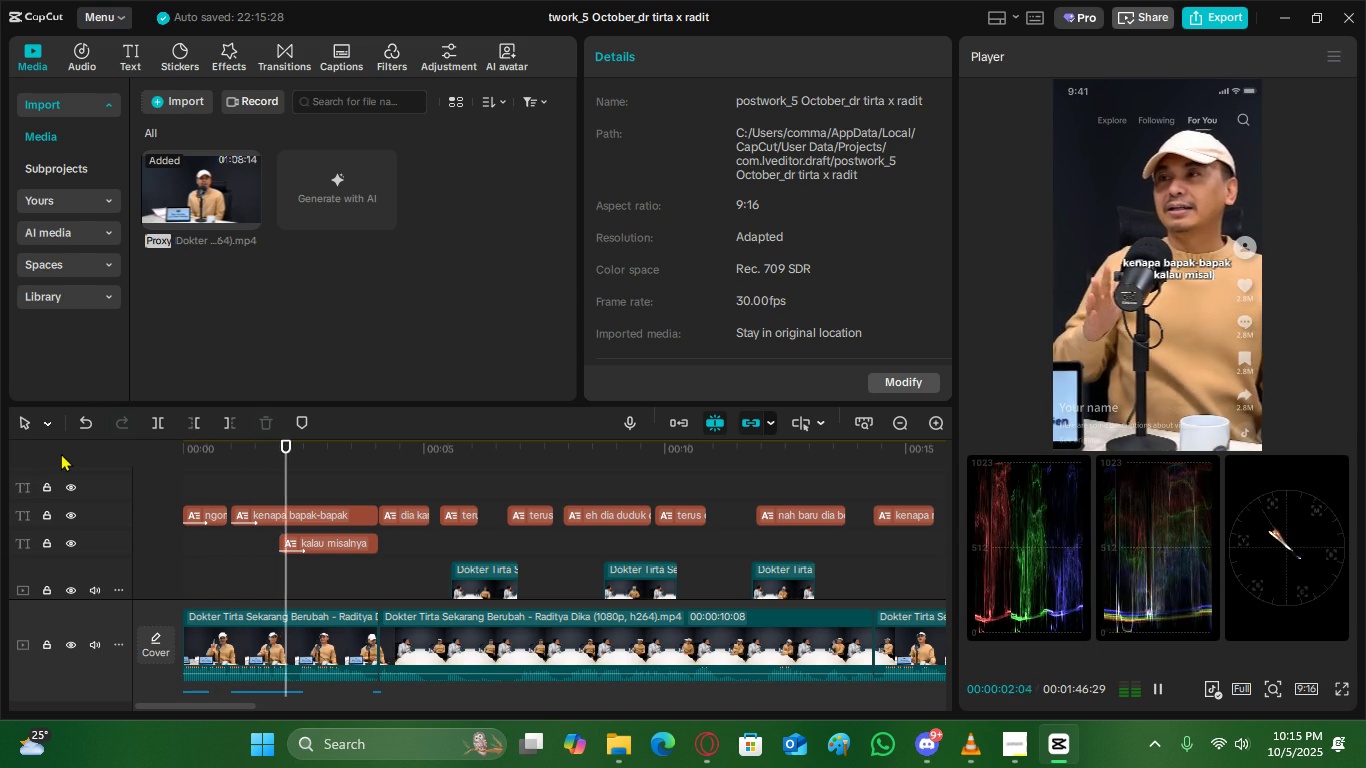 
key(Space)
 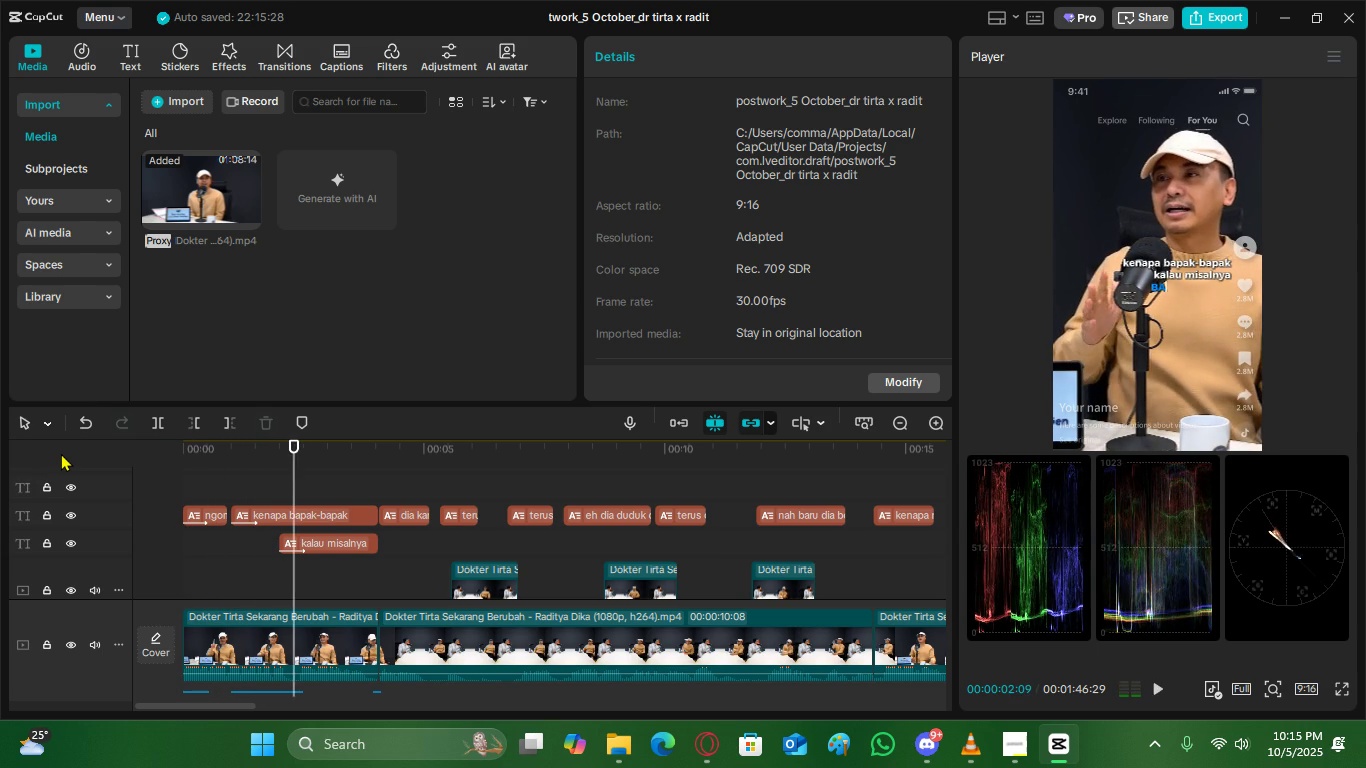 
key(Space)
 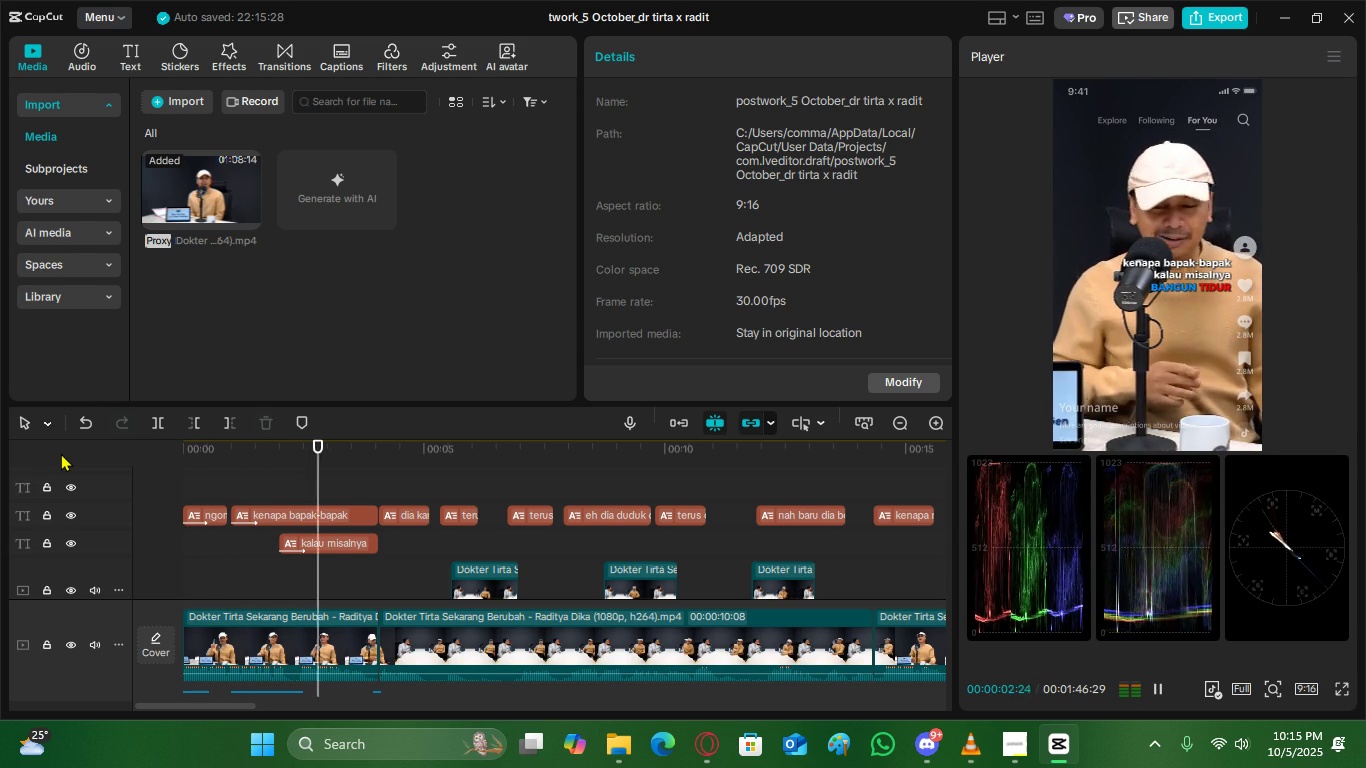 
key(Space)
 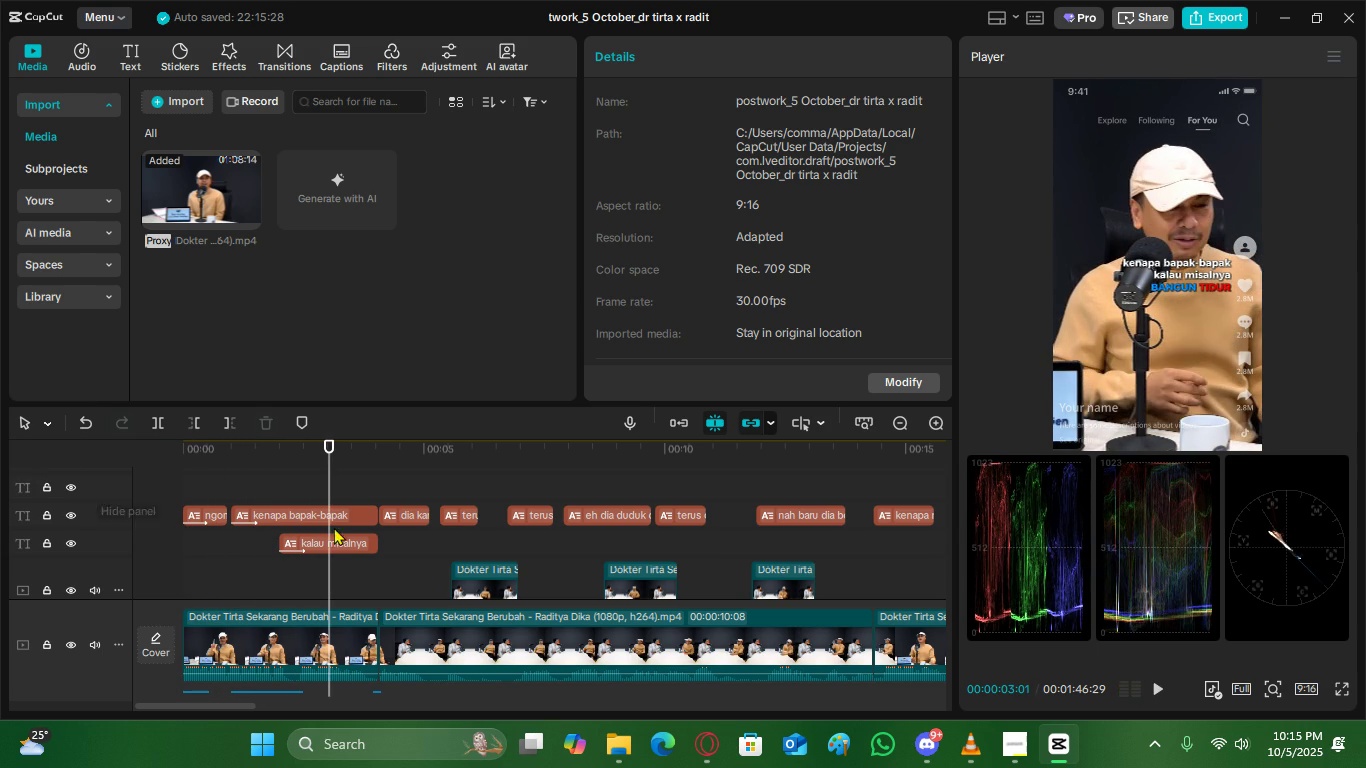 
key(Space)
 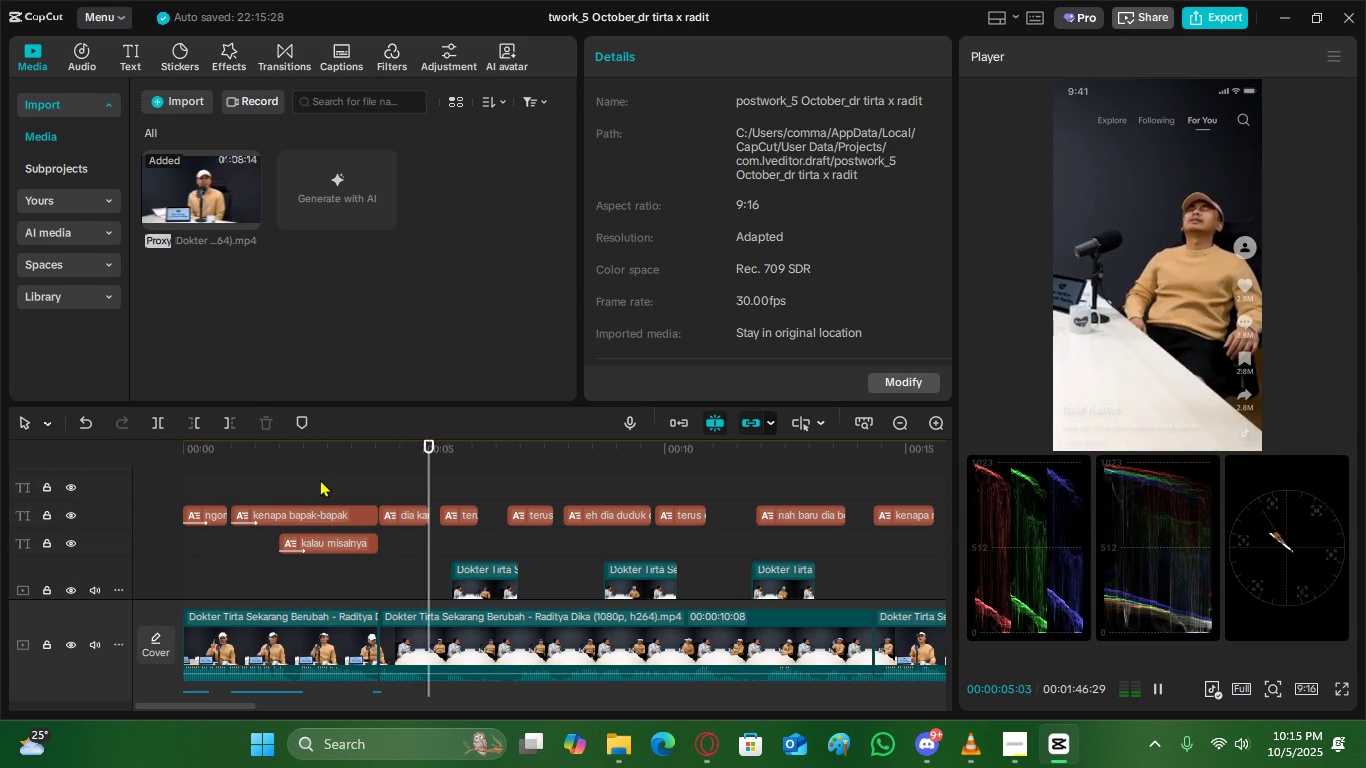 
scroll: coordinate [473, 576], scroll_direction: down, amount: 3.0
 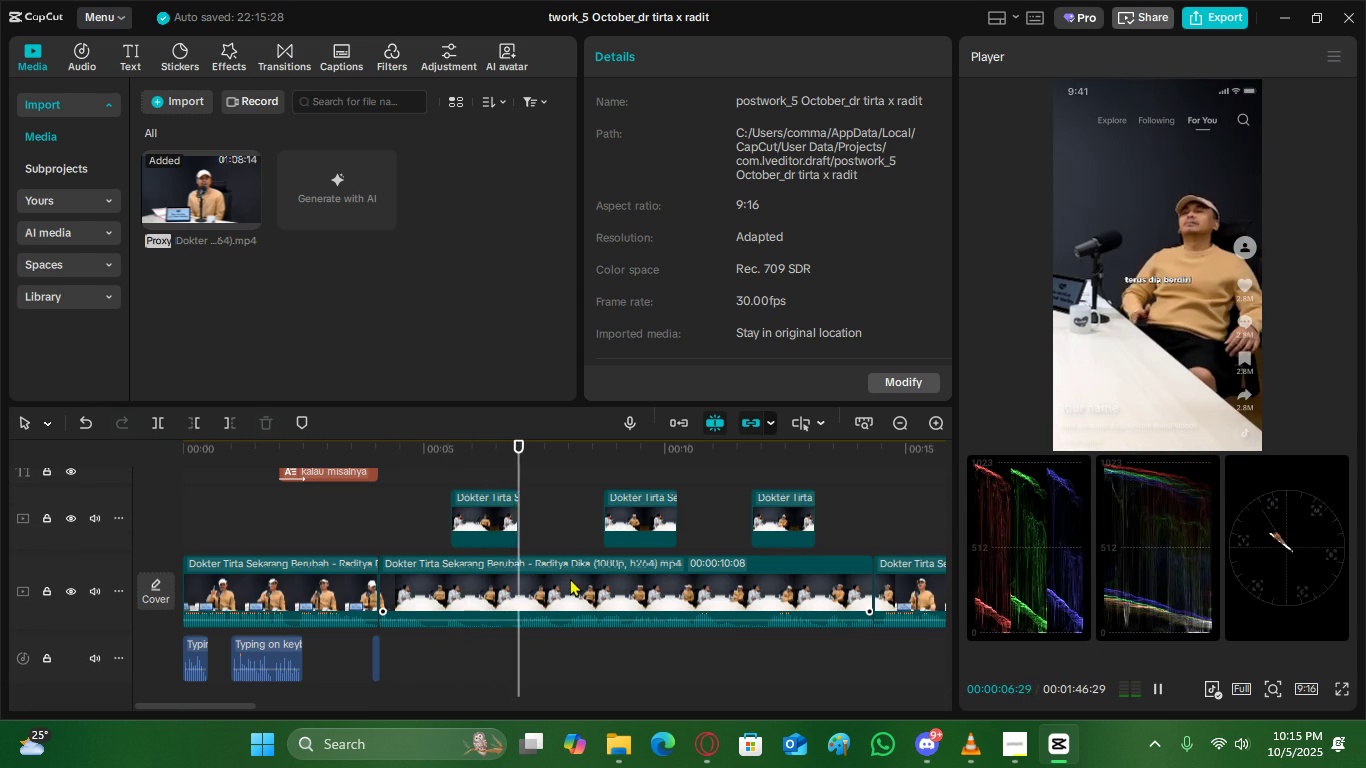 
key(Space)
 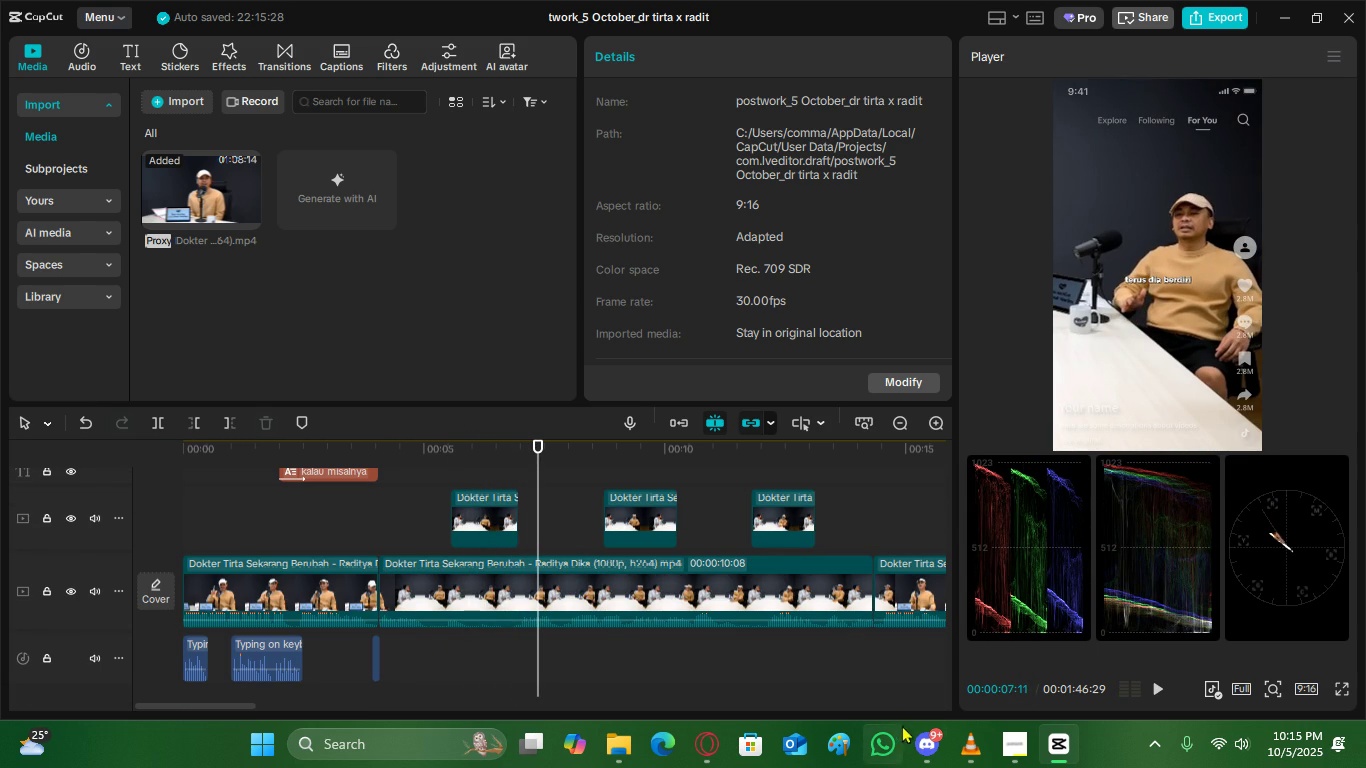 
left_click([928, 735])
 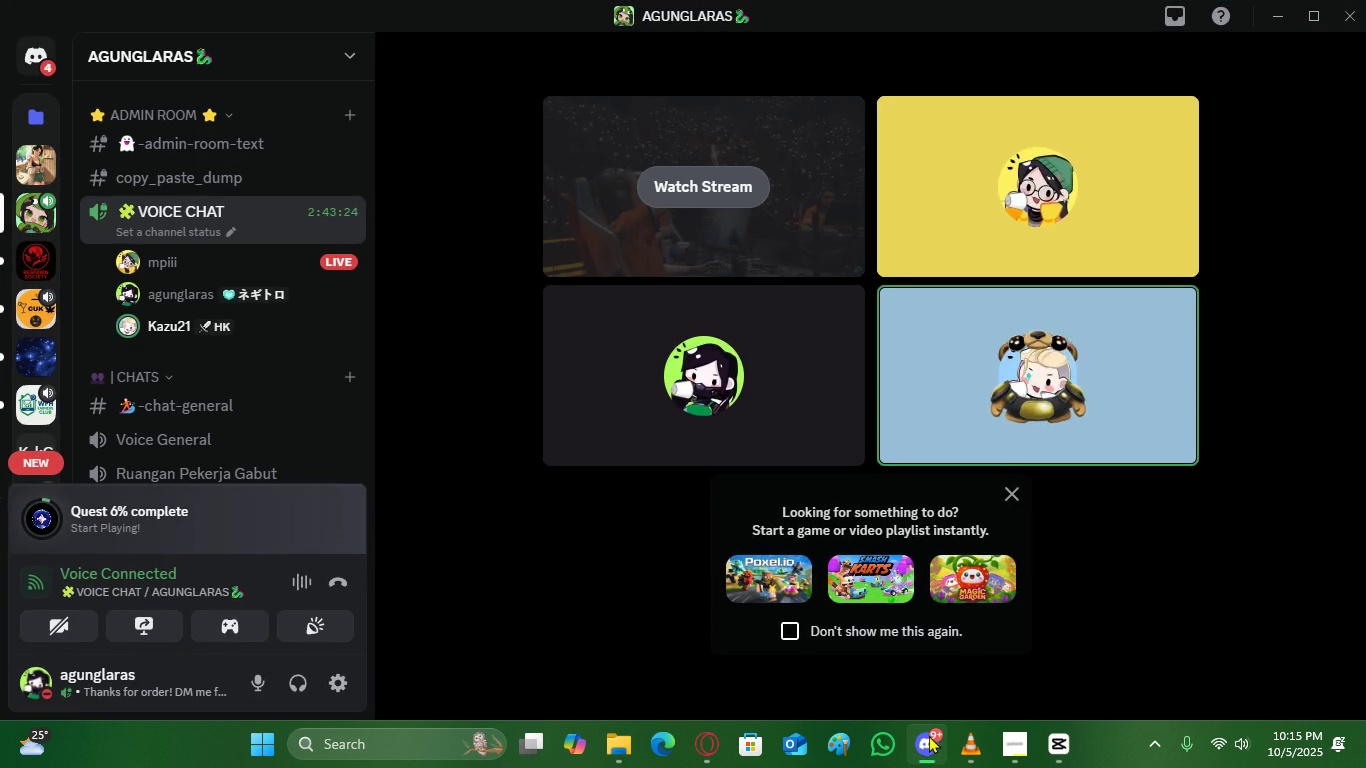 
left_click([929, 735])
 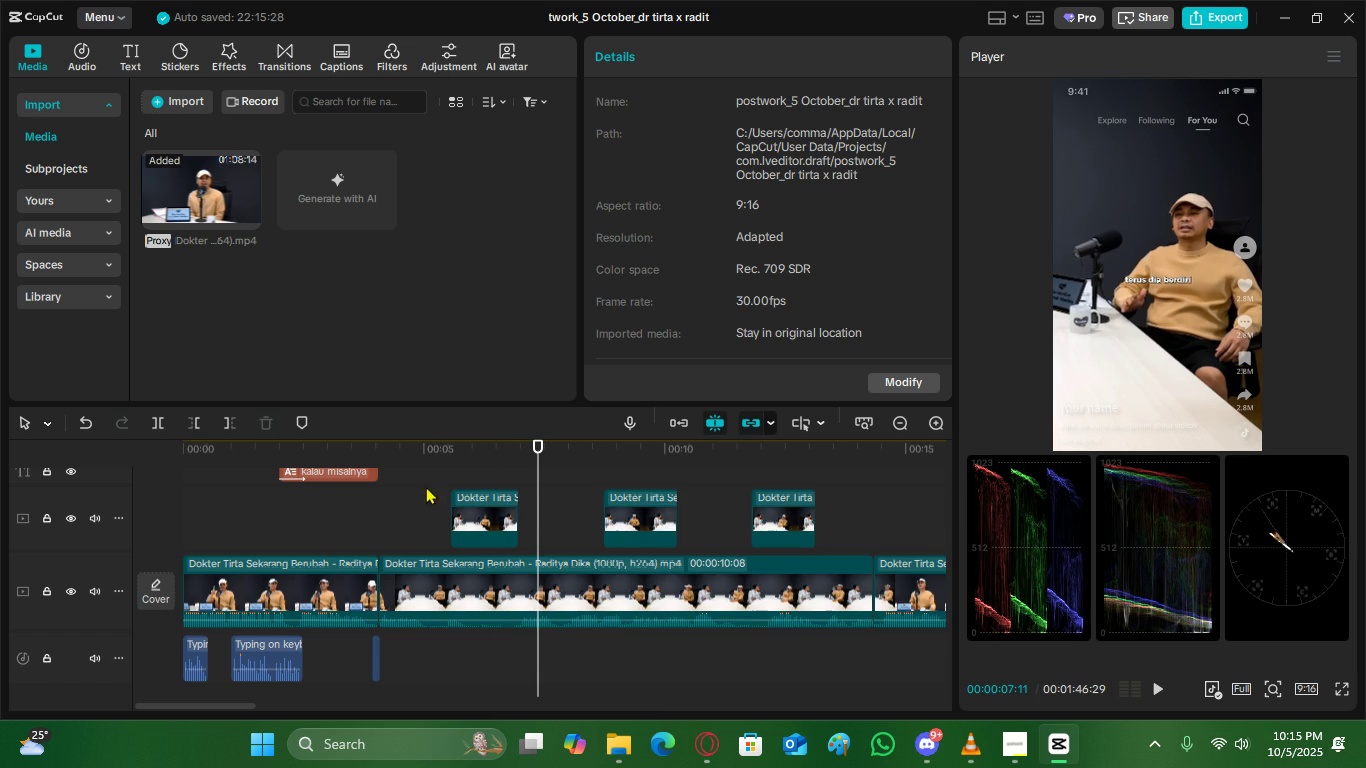 
scroll: coordinate [409, 512], scroll_direction: up, amount: 4.0